 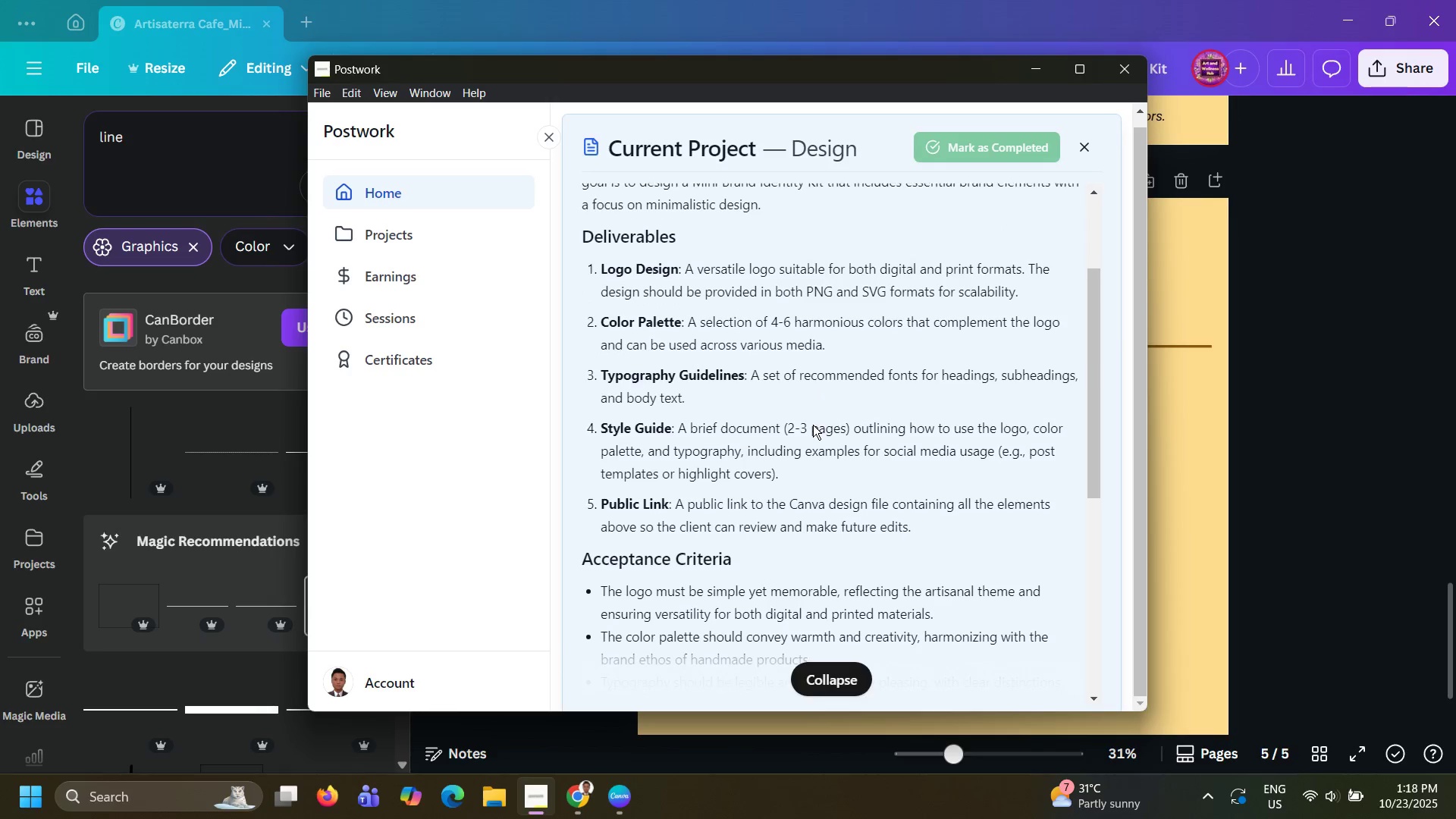 
scroll: coordinate [813, 425], scroll_direction: down, amount: 2.0
 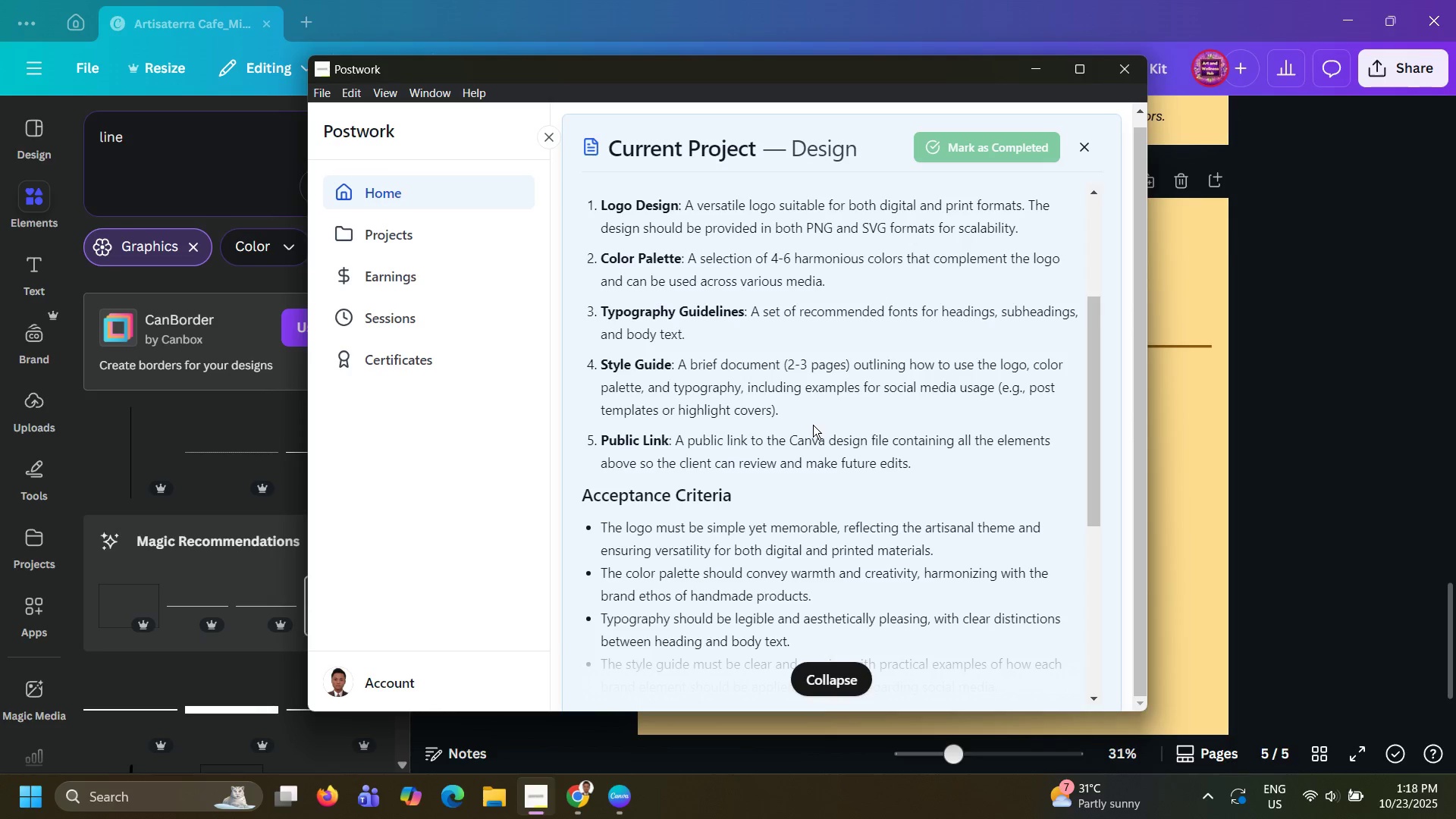 
wait(5.97)
 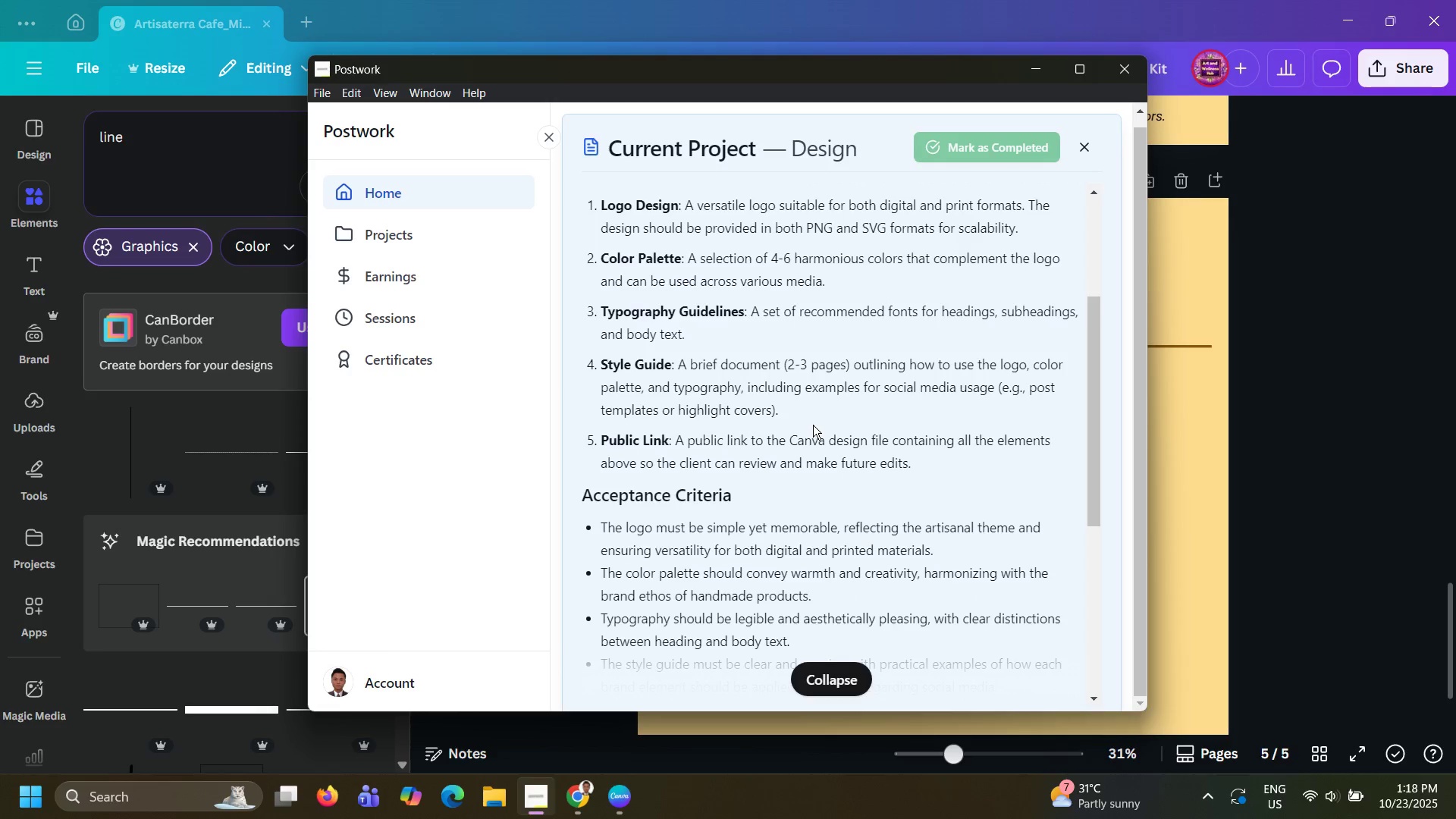 
key(Alt+AltLeft)
 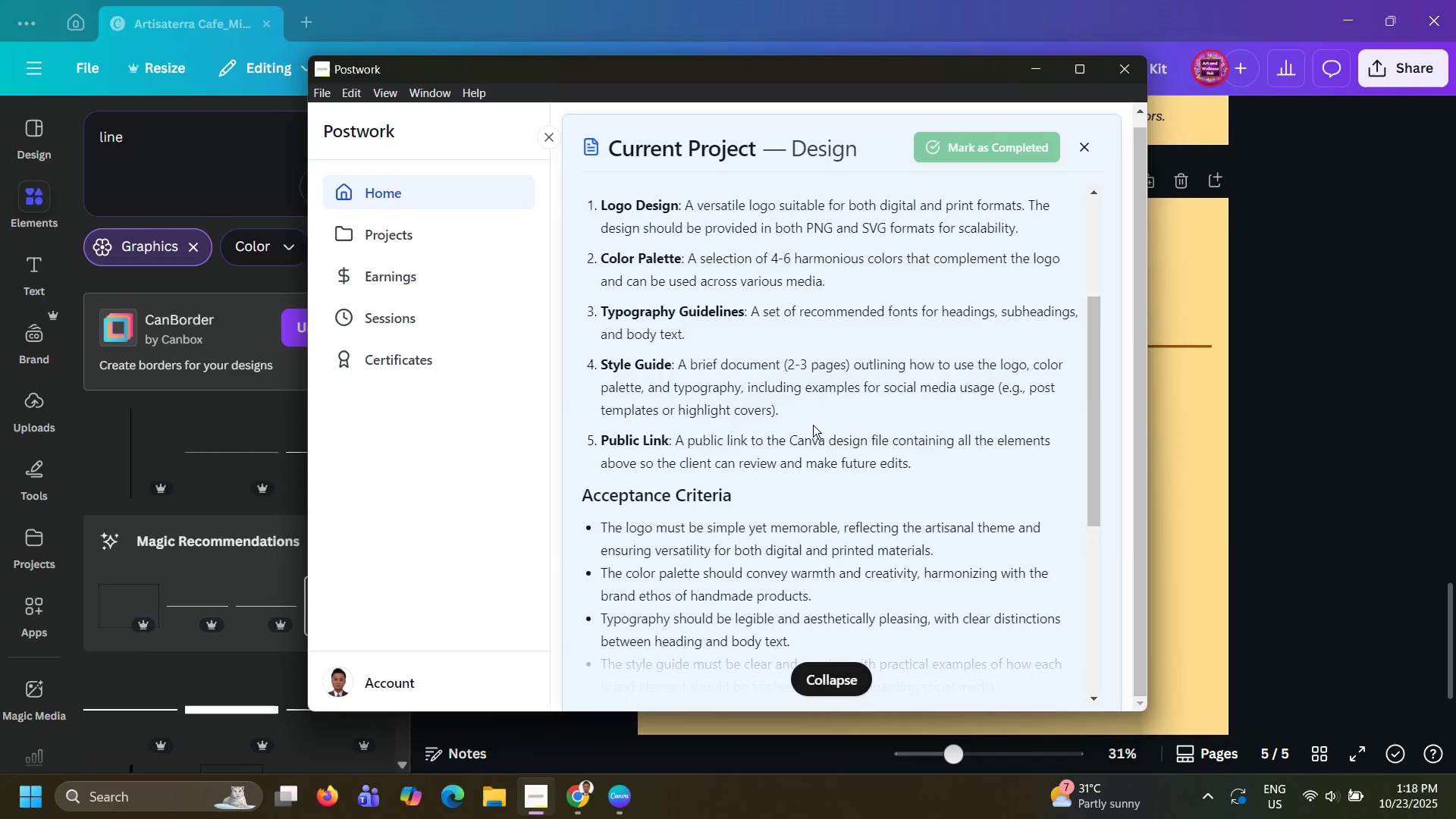 
key(Alt+Tab)
 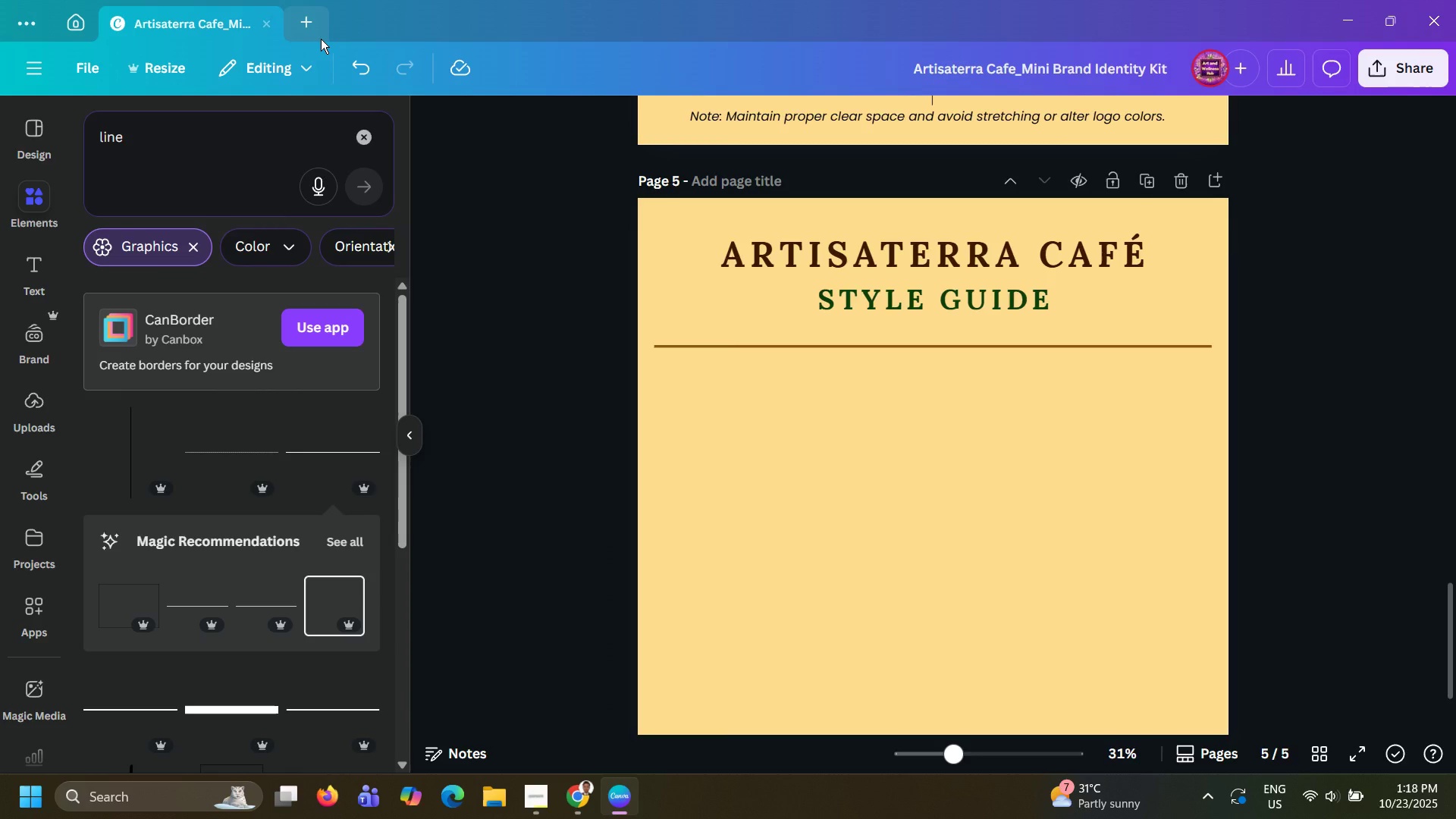 
left_click([321, 39])
 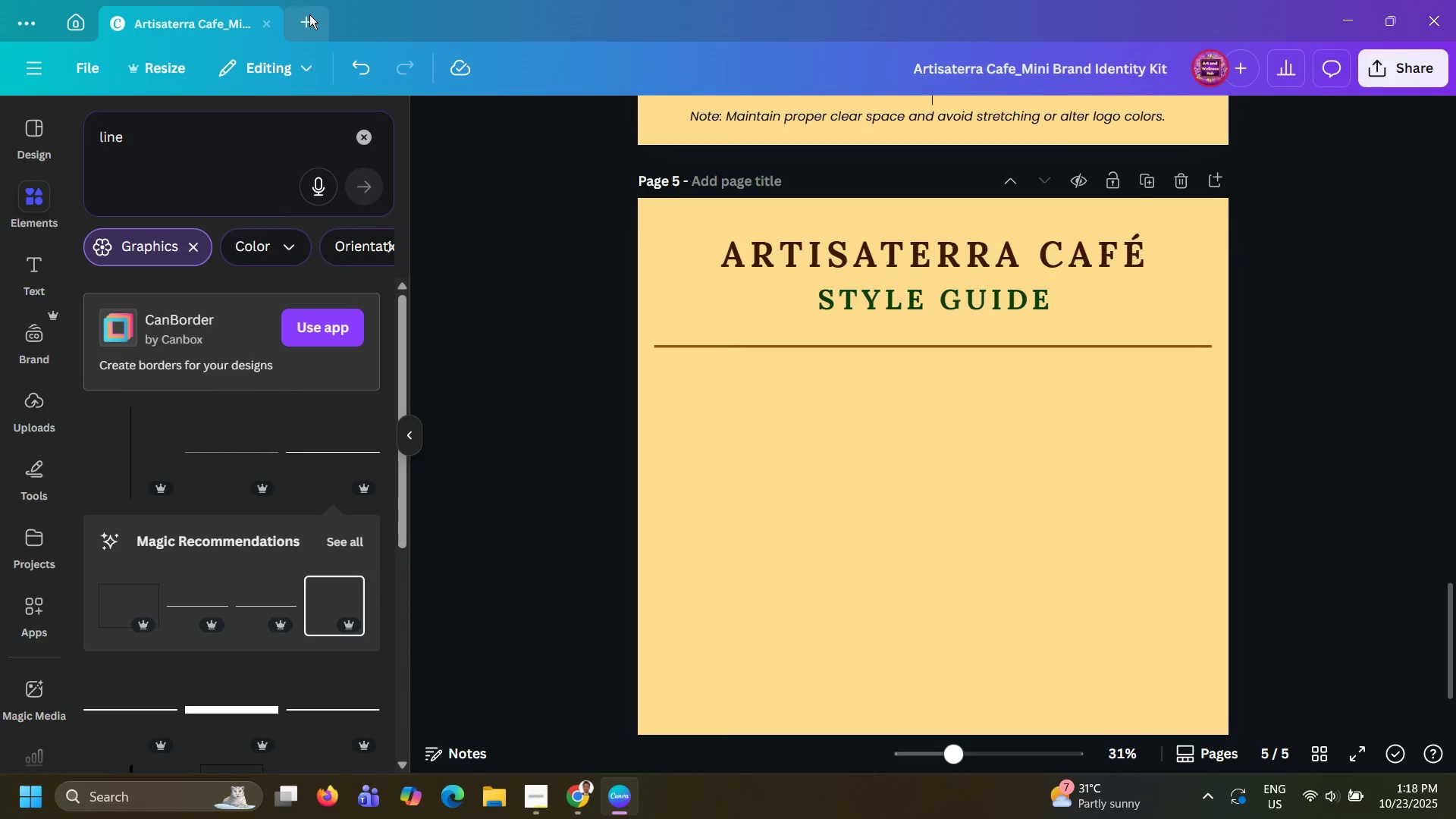 
left_click([309, 14])
 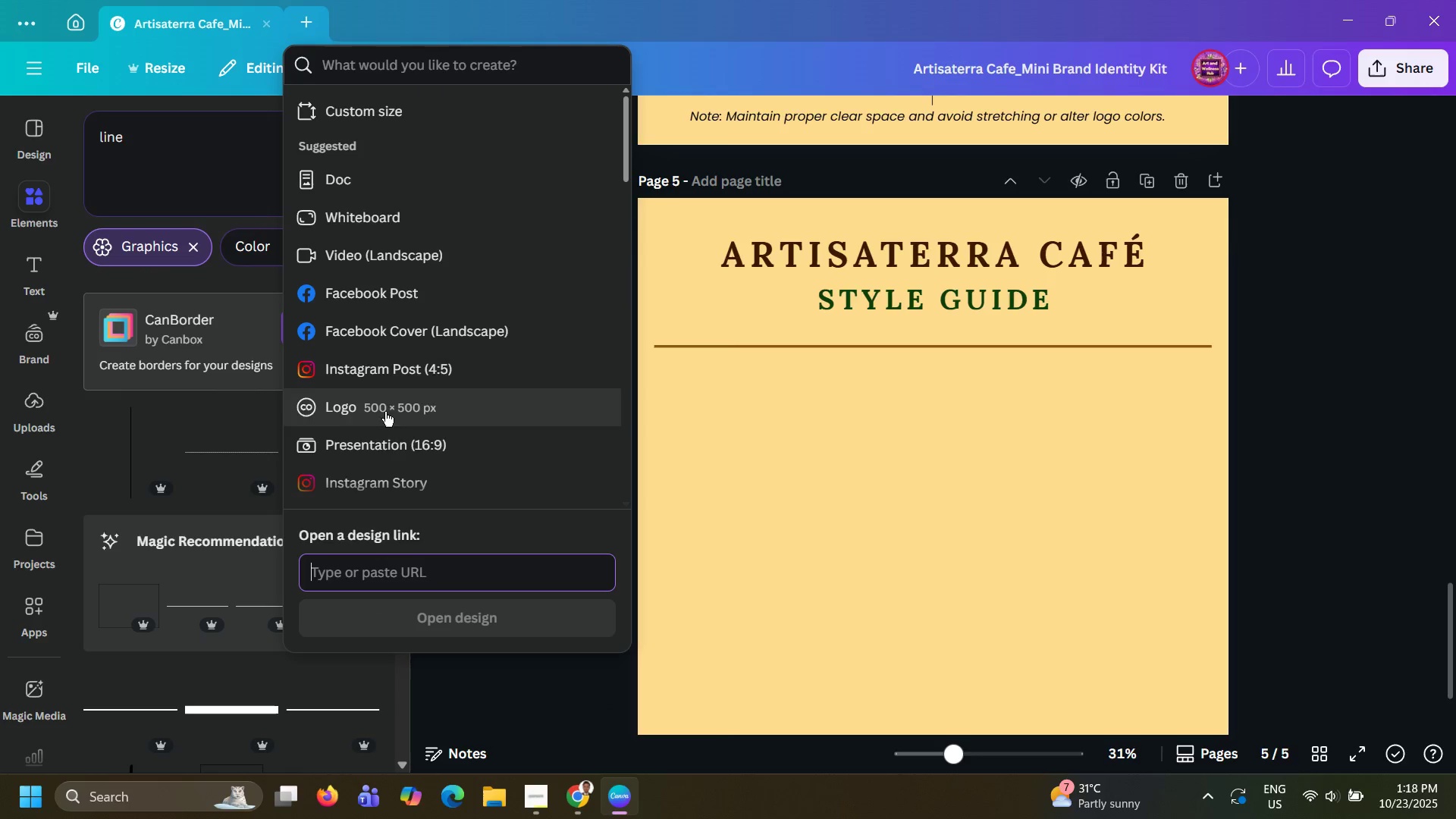 
left_click([403, 356])
 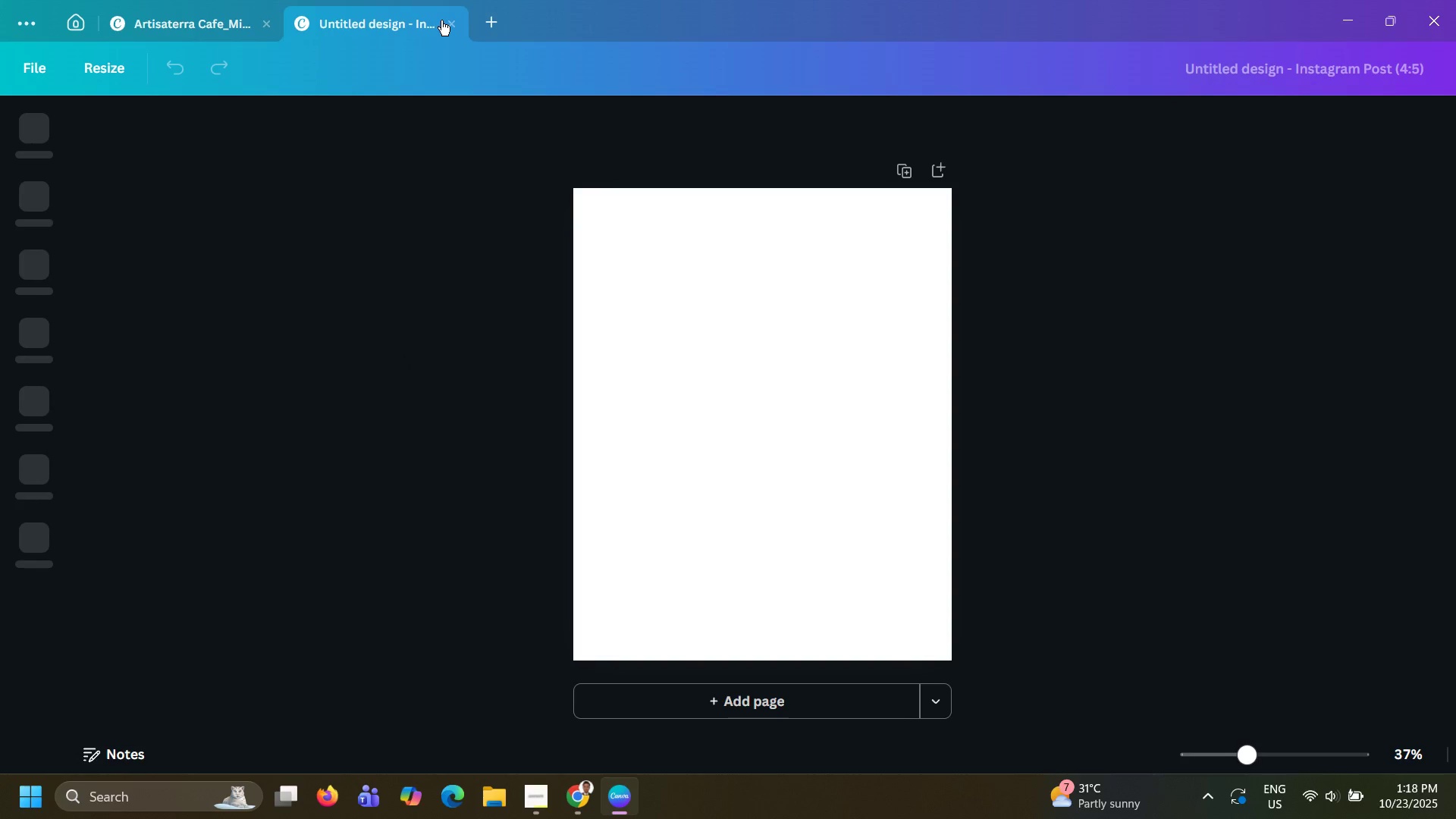 
wait(5.52)
 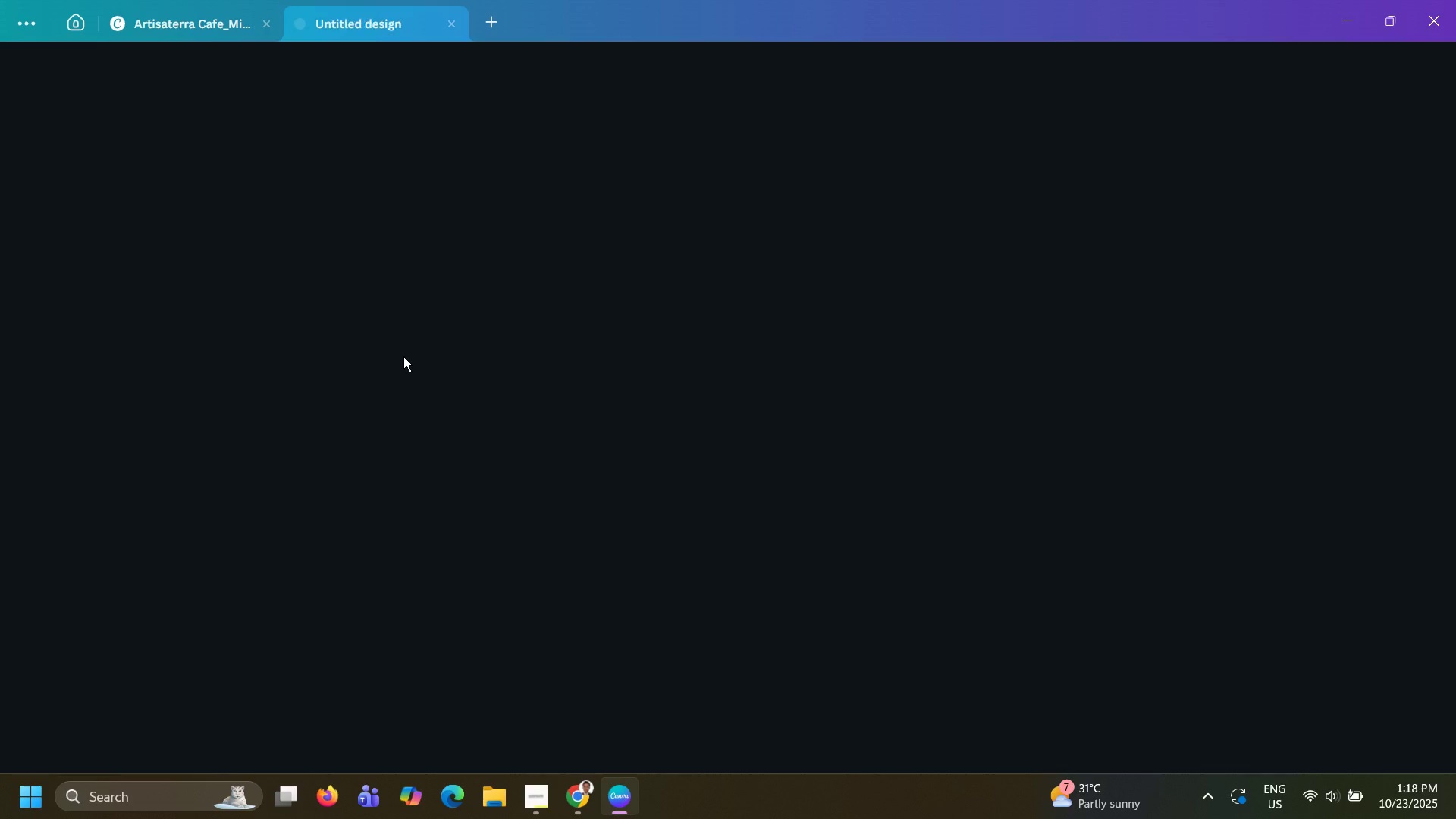 
mouse_move([339, 148])
 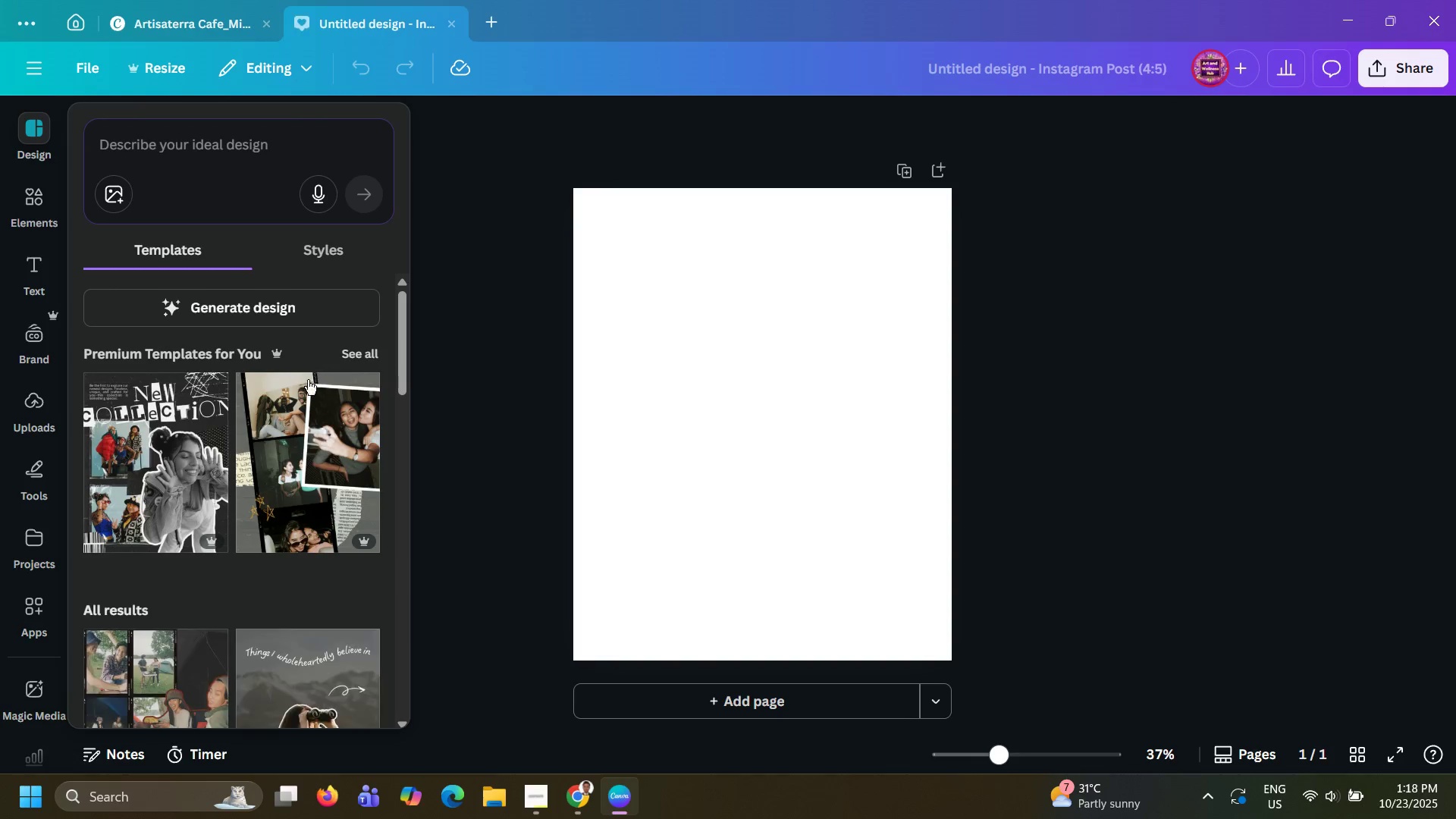 
scroll: coordinate [298, 400], scroll_direction: down, amount: 24.0
 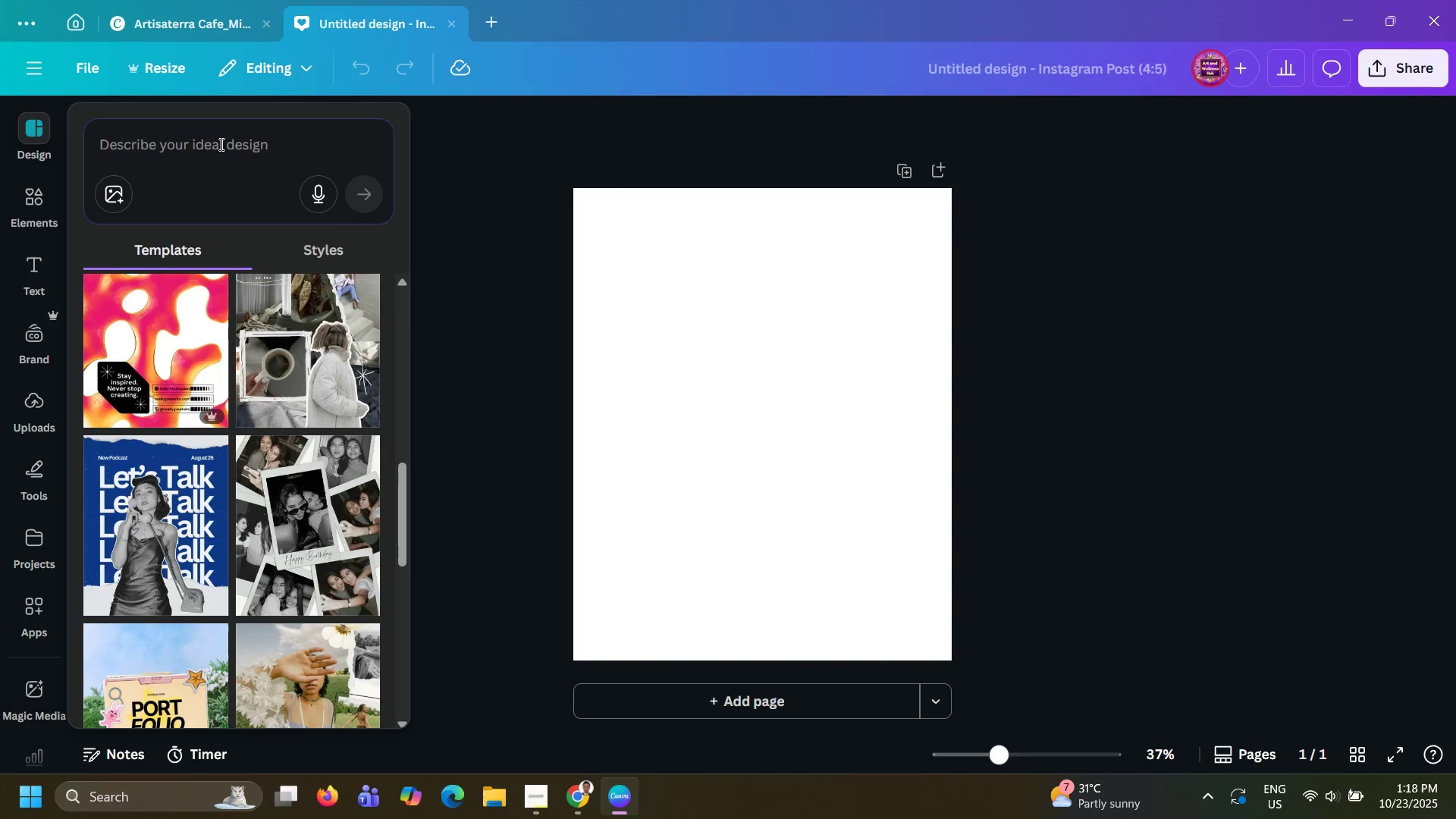 
left_click([220, 147])
 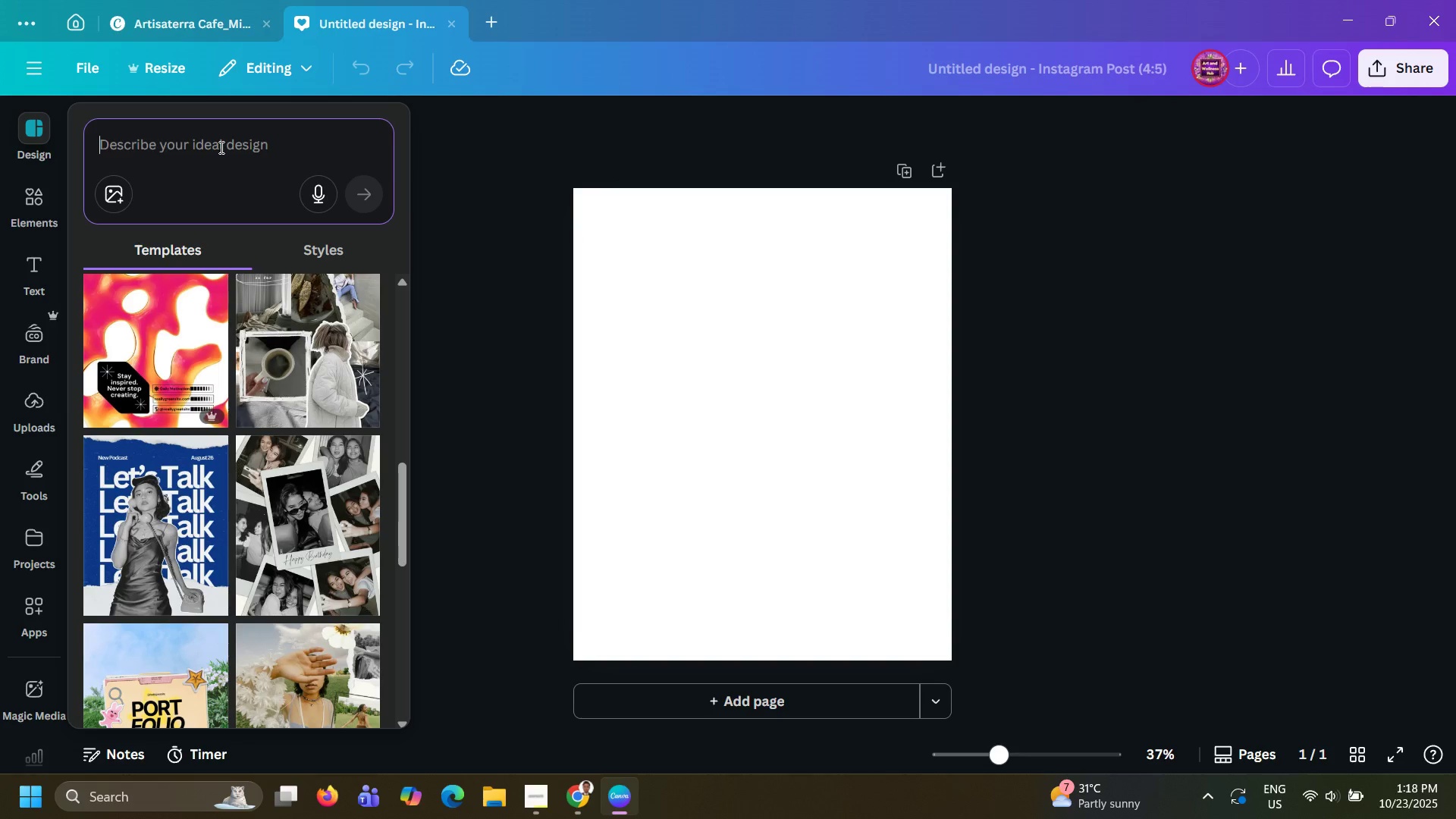 
type(coffee)
 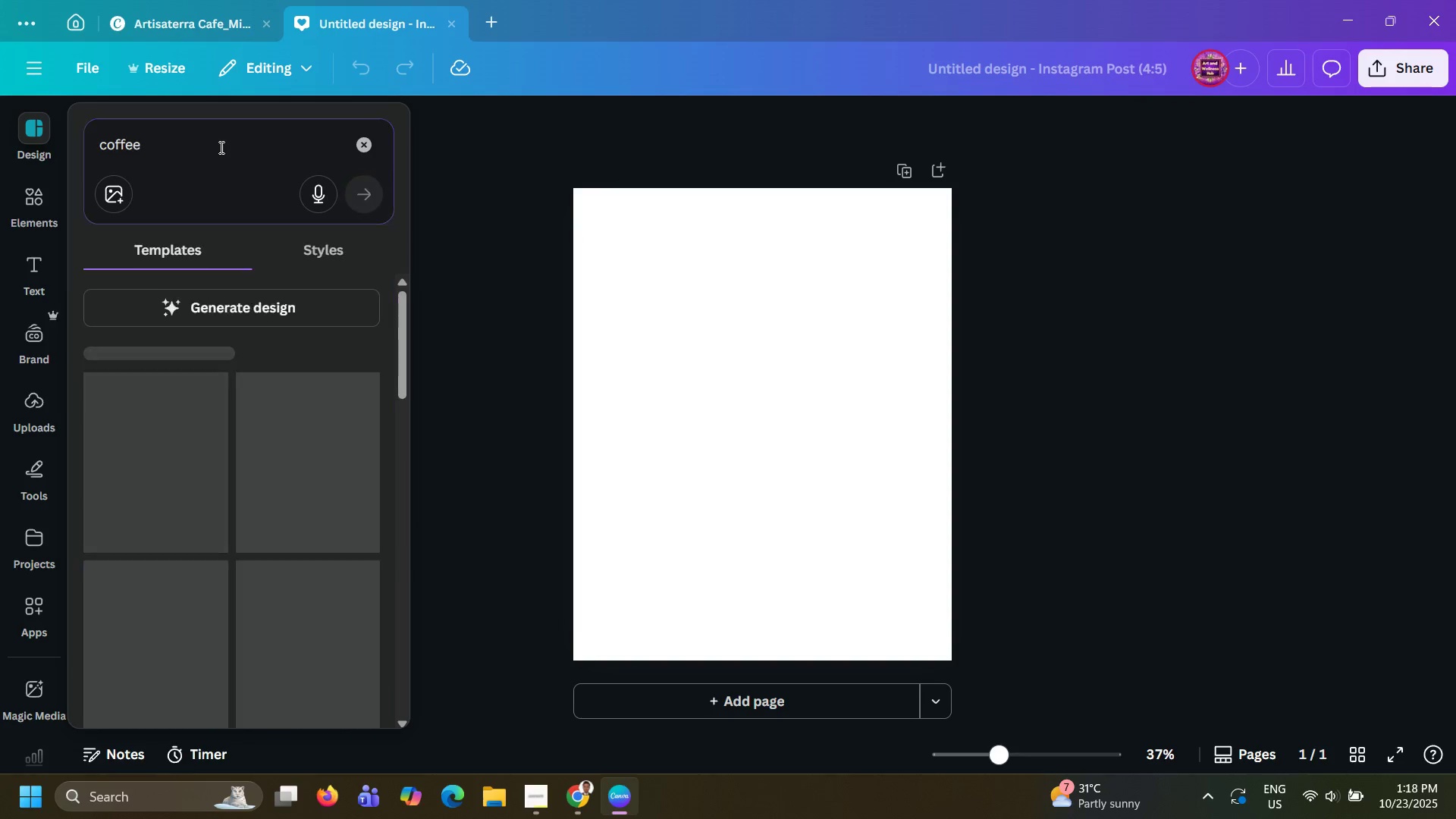 
key(Enter)
 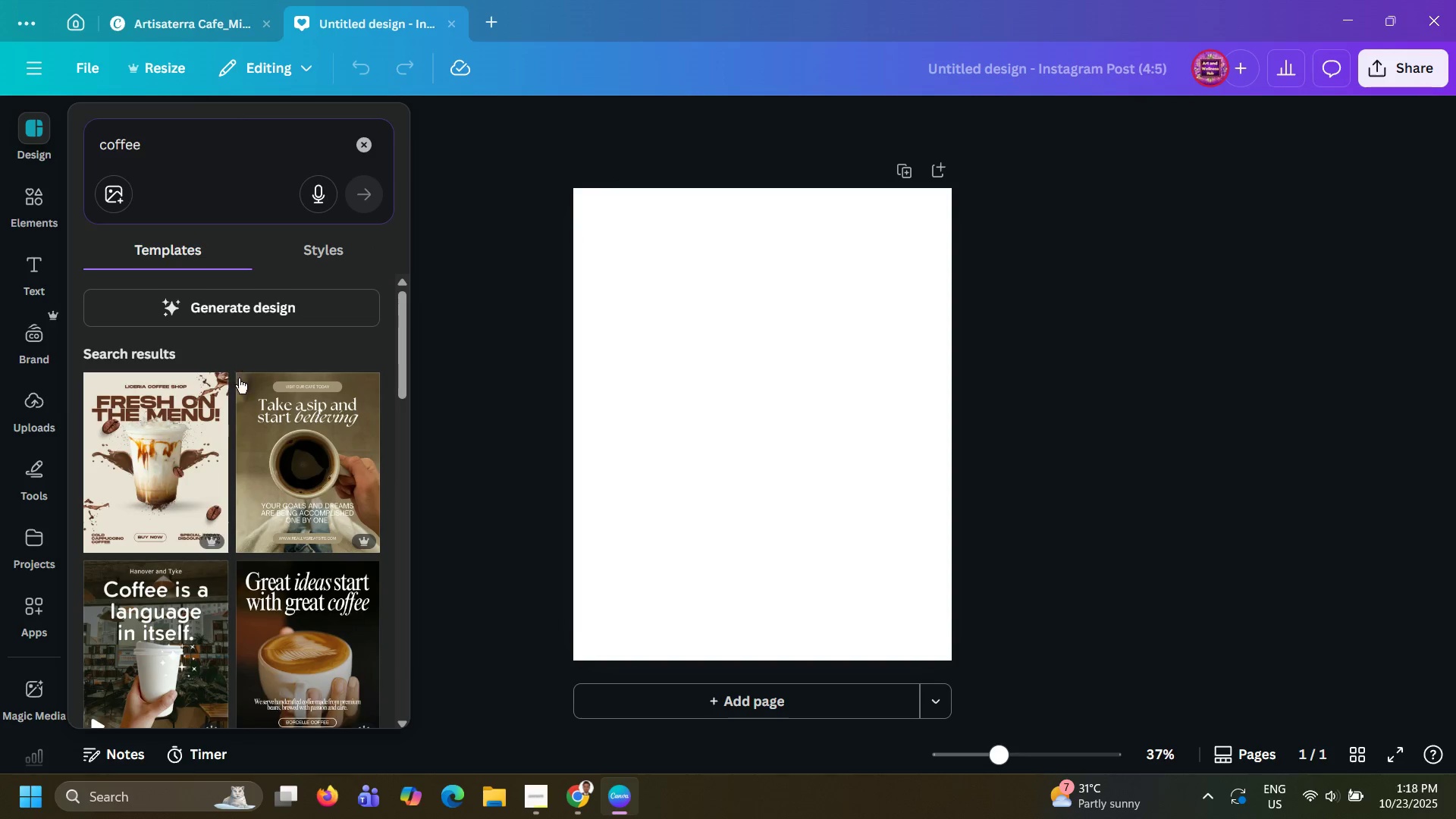 
scroll: coordinate [218, 437], scroll_direction: down, amount: 23.0
 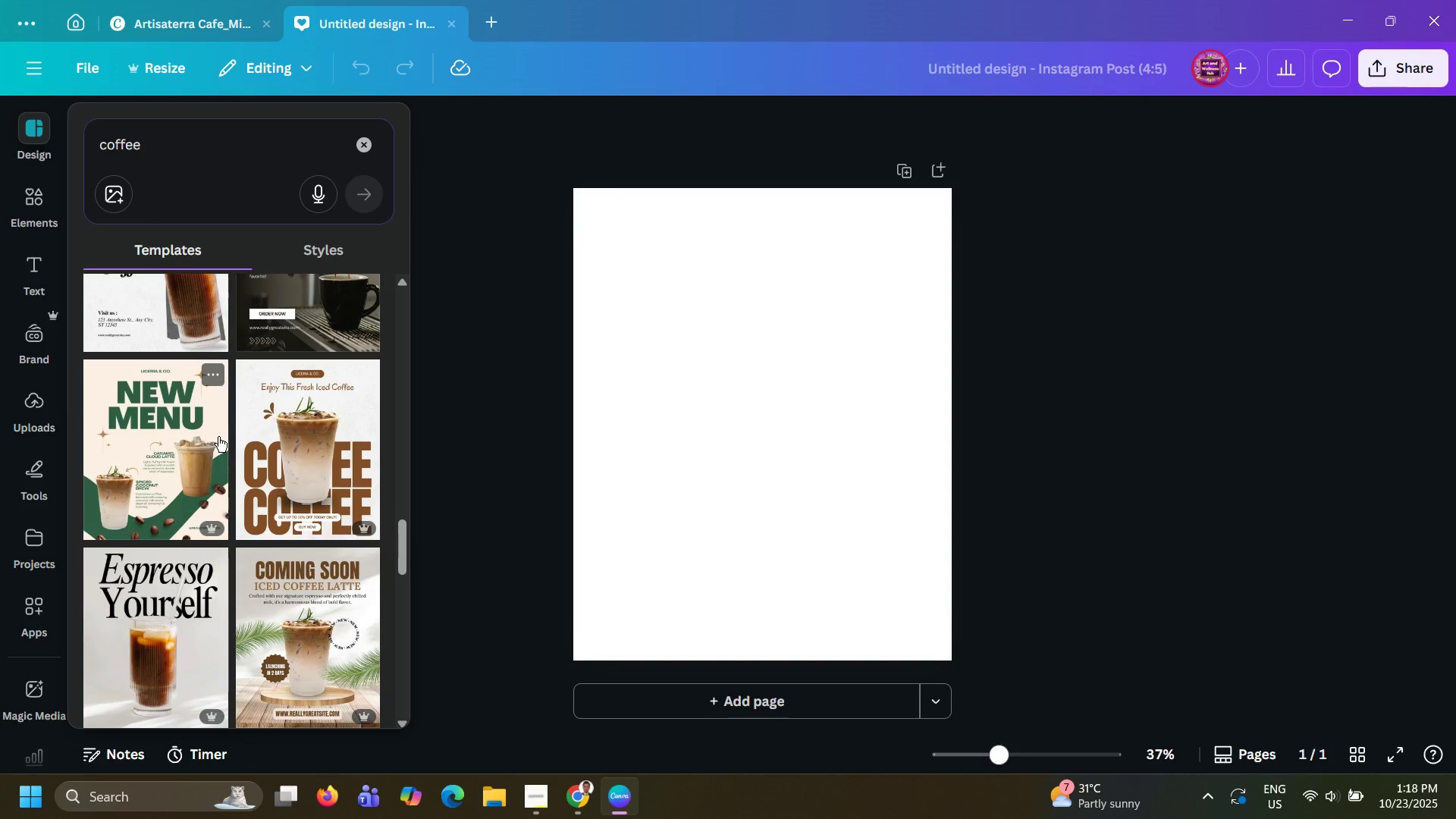 
scroll: coordinate [218, 437], scroll_direction: down, amount: 15.0
 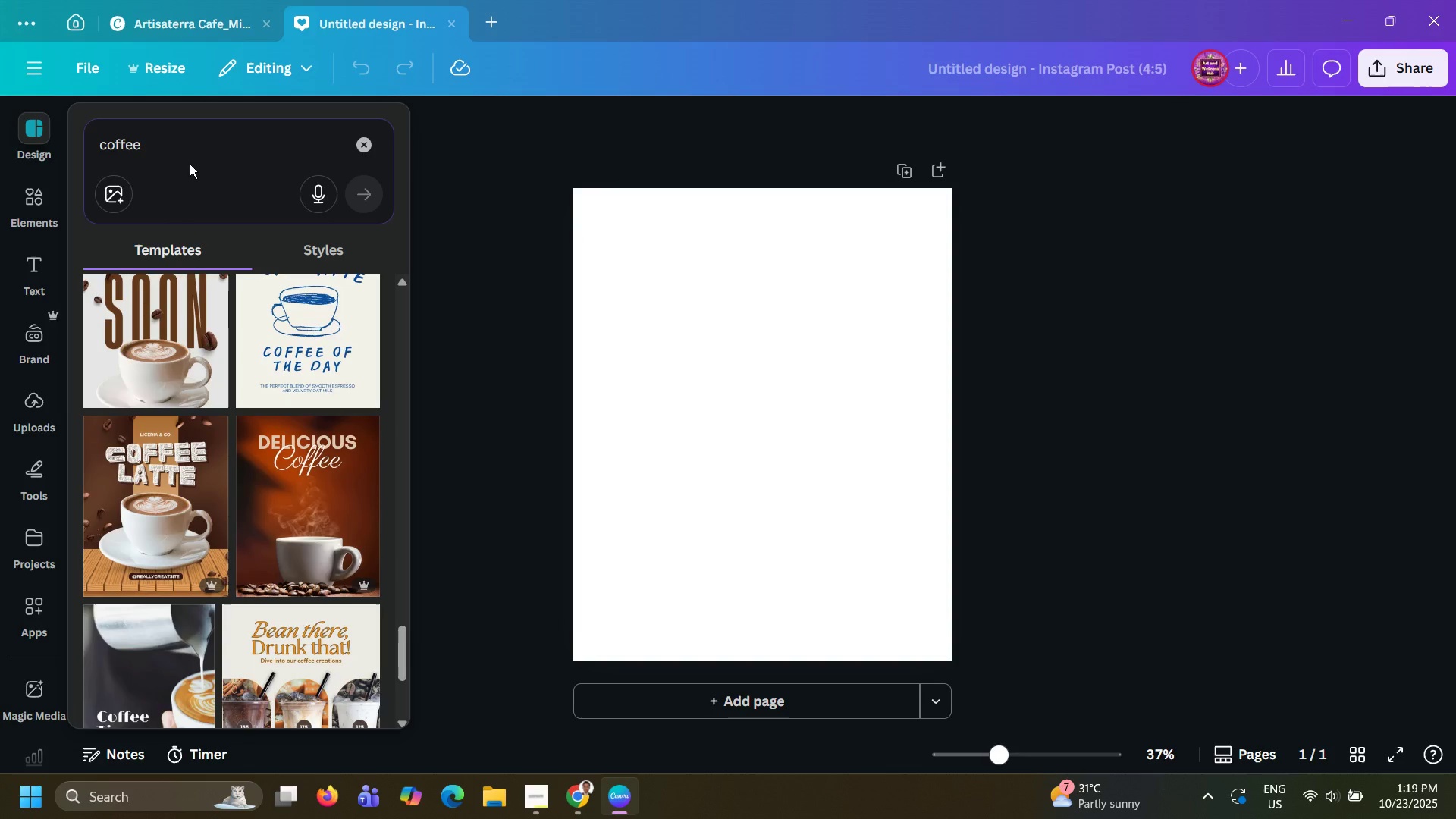 
double_click([202, 142])
 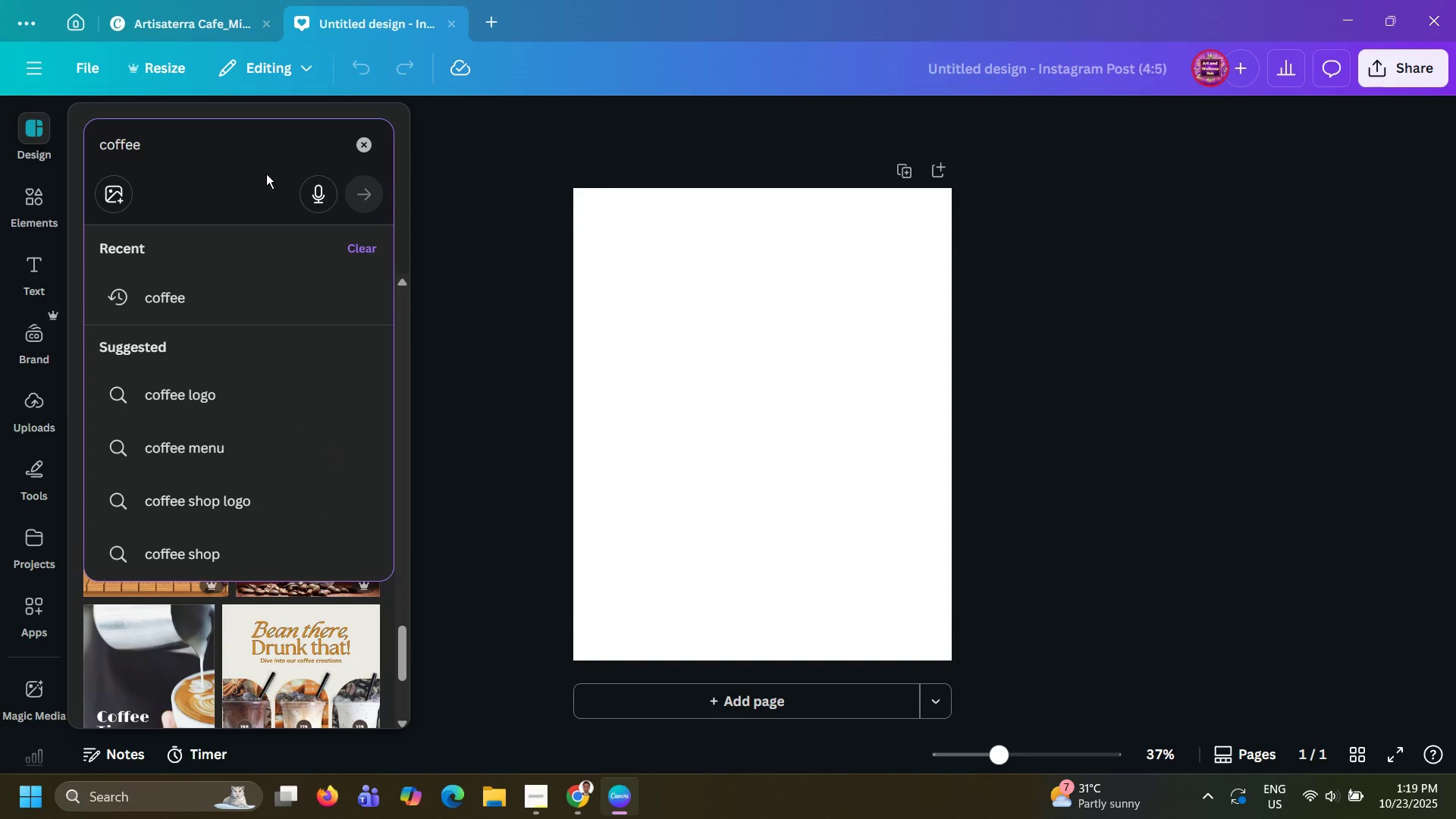 
type( brand)
 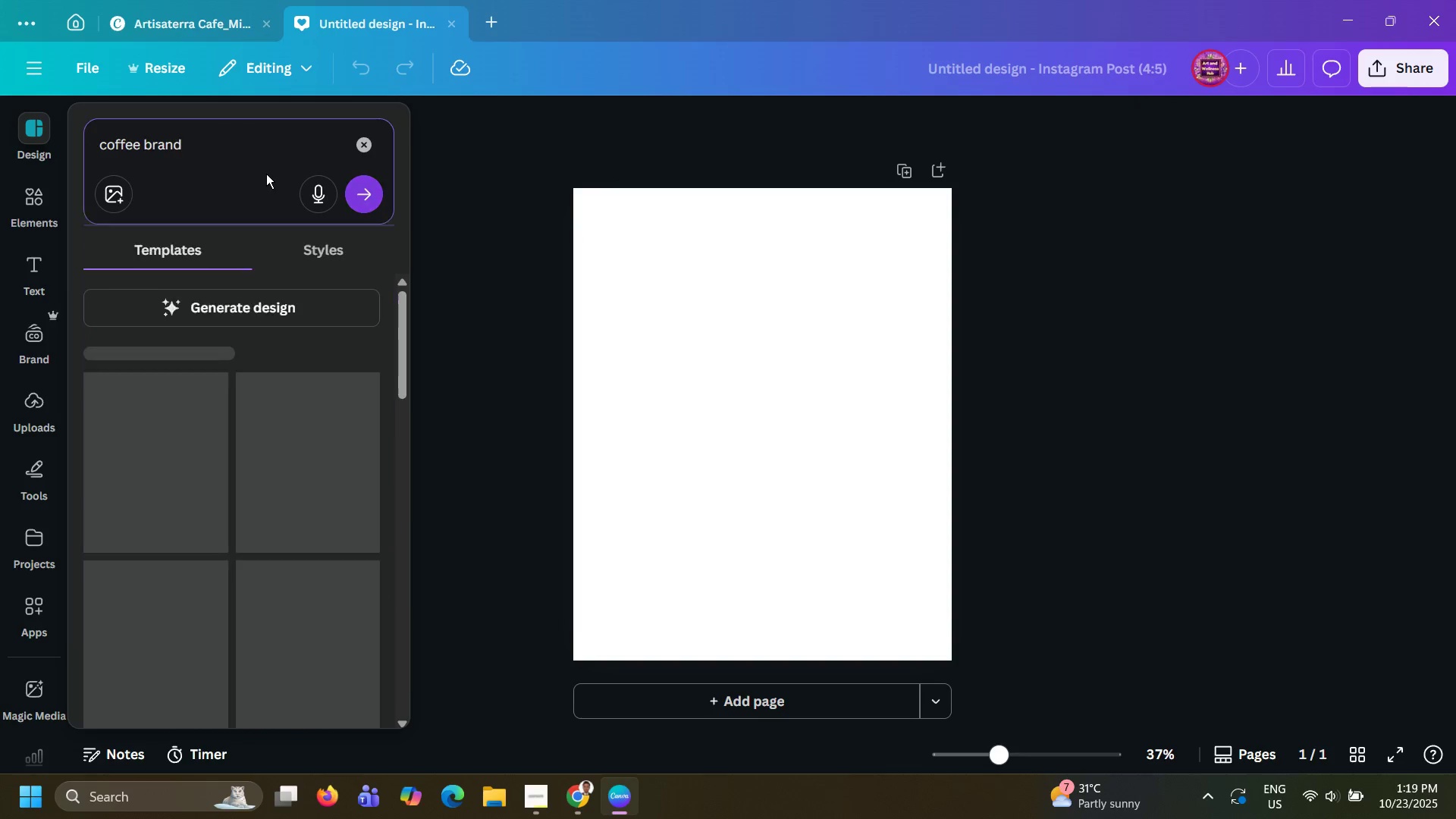 
key(Enter)
 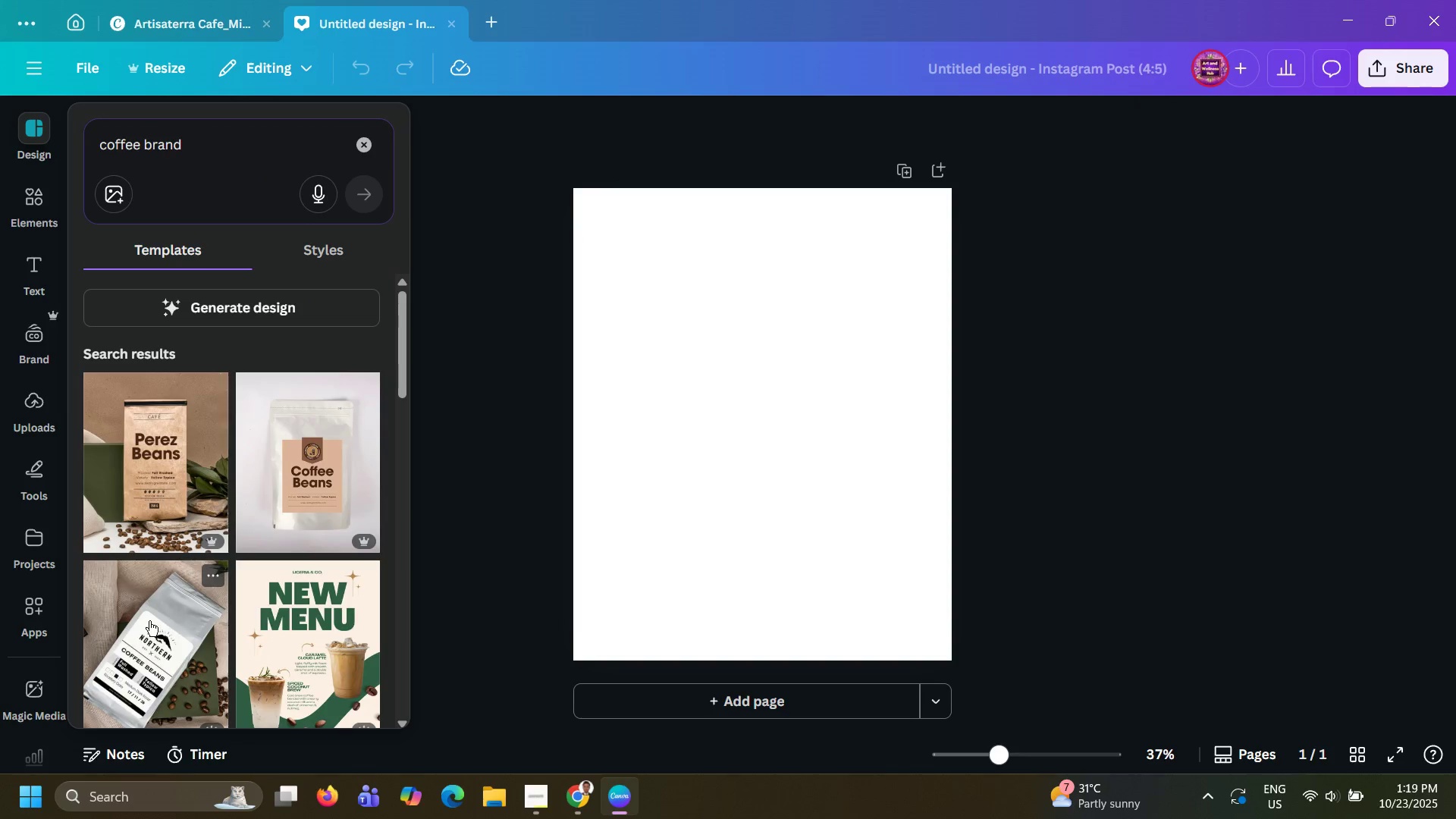 
scroll: coordinate [164, 472], scroll_direction: down, amount: 8.0
 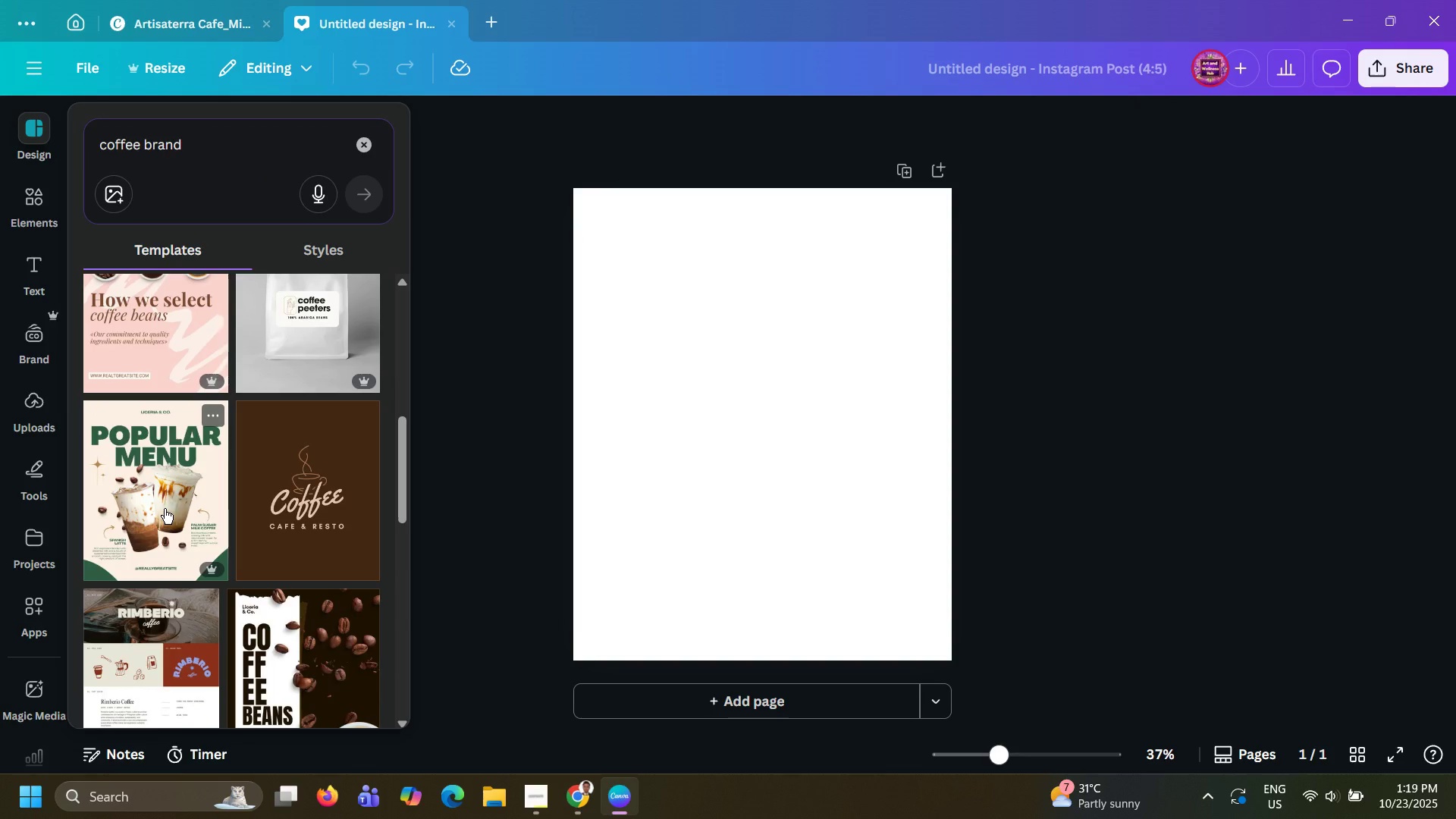 
wait(5.14)
 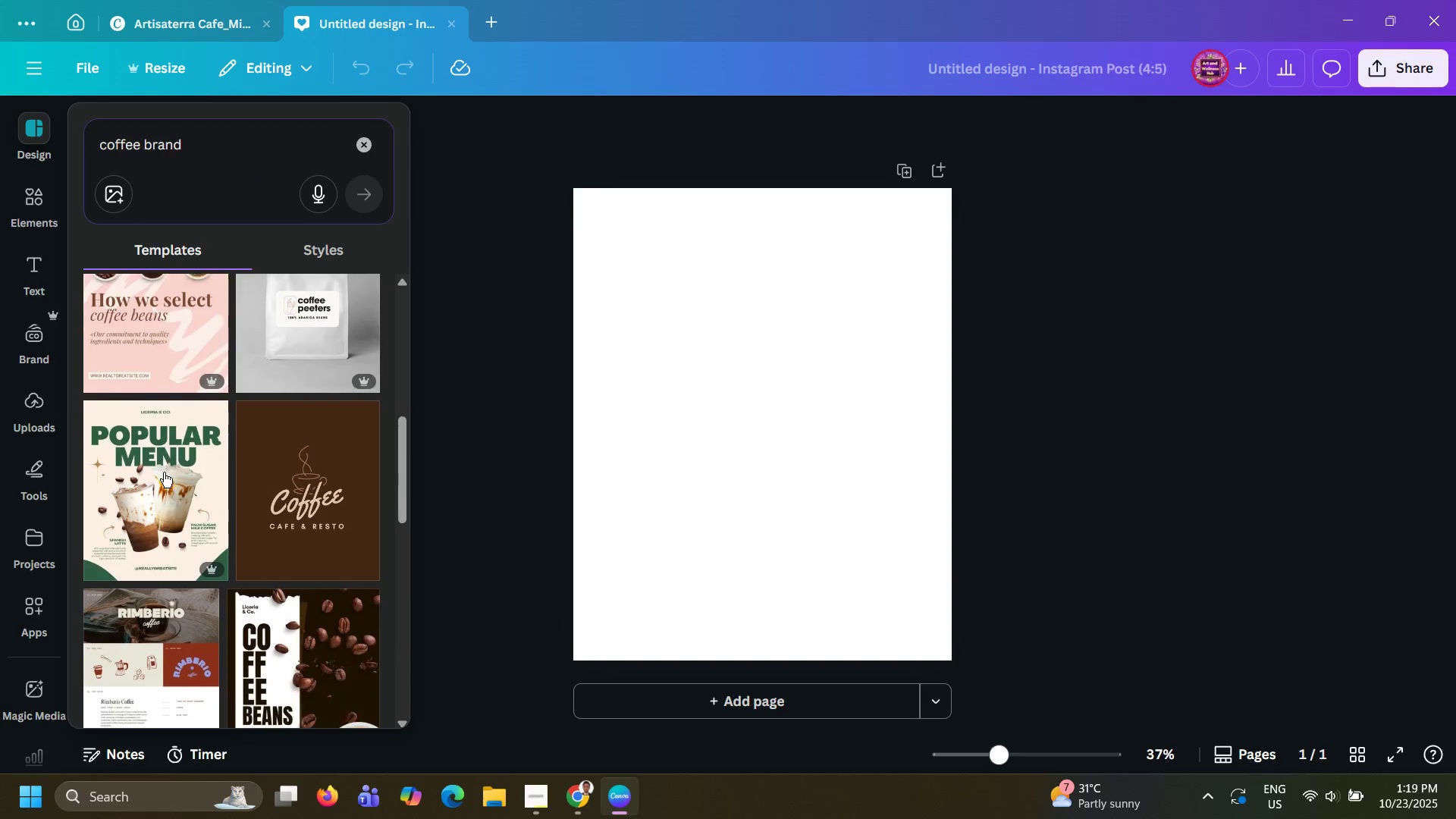 
scroll: coordinate [165, 509], scroll_direction: down, amount: 22.0
 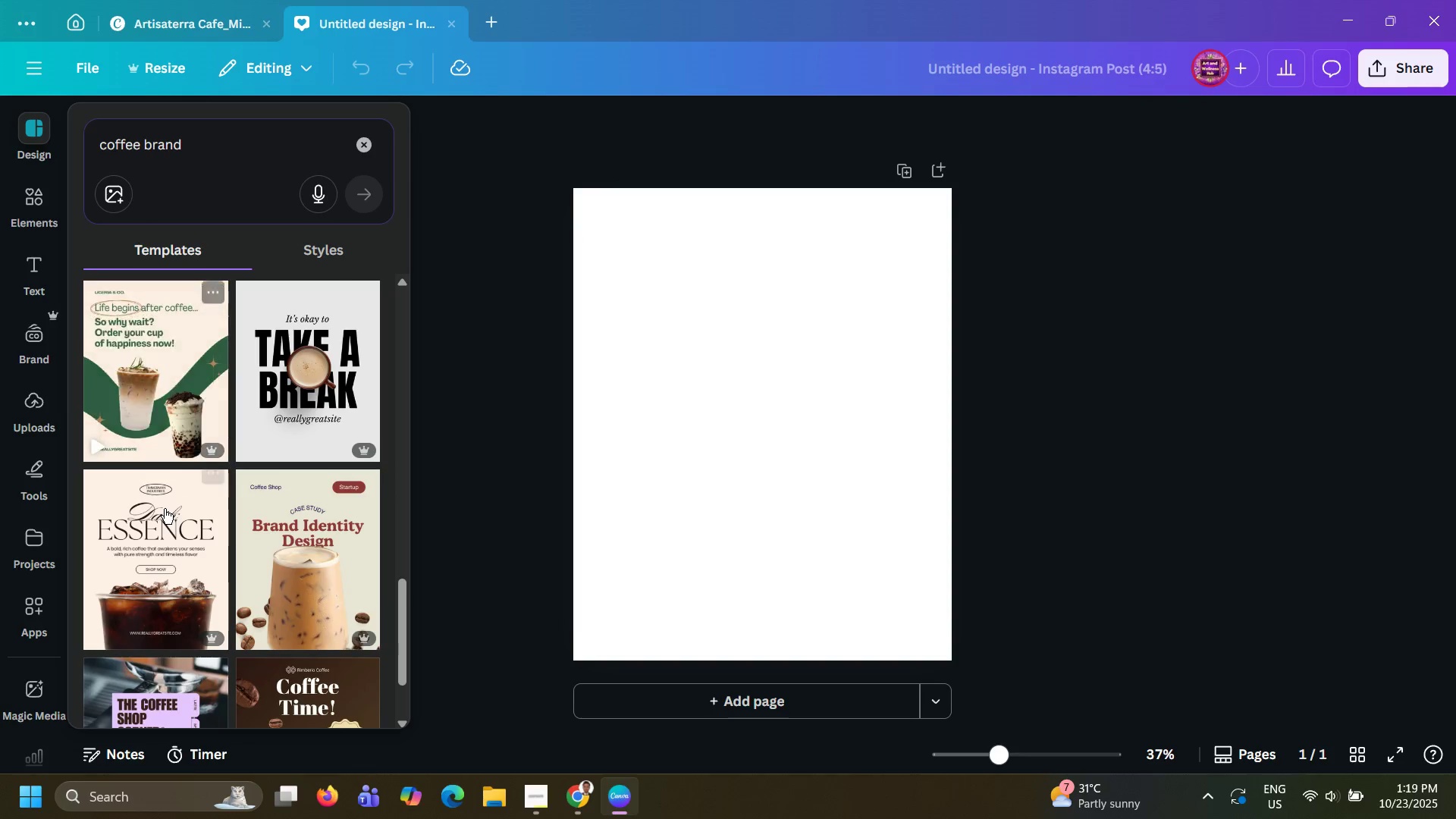 
scroll: coordinate [171, 408], scroll_direction: up, amount: 31.0
 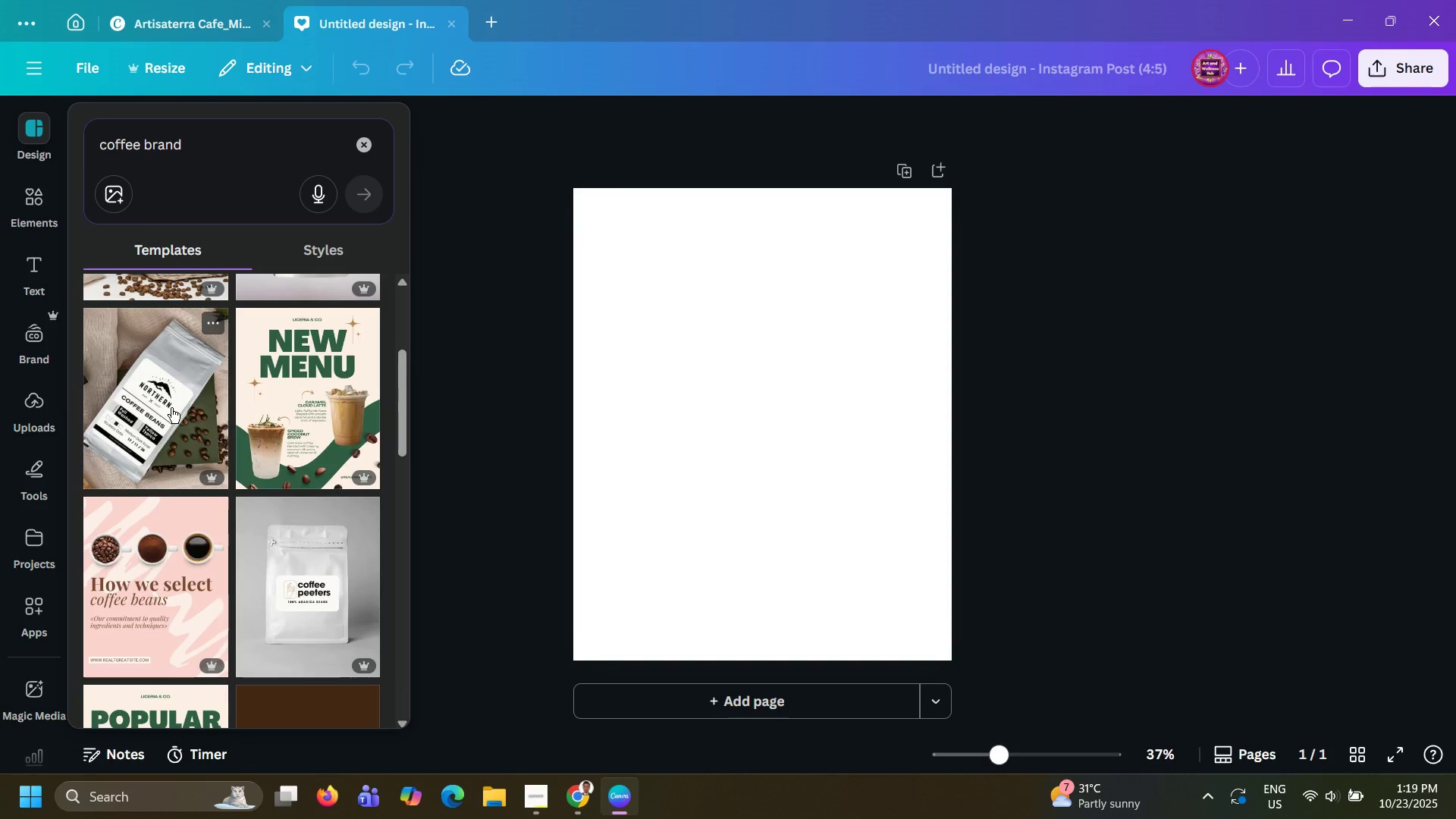 
scroll: coordinate [167, 409], scroll_direction: down, amount: 33.0
 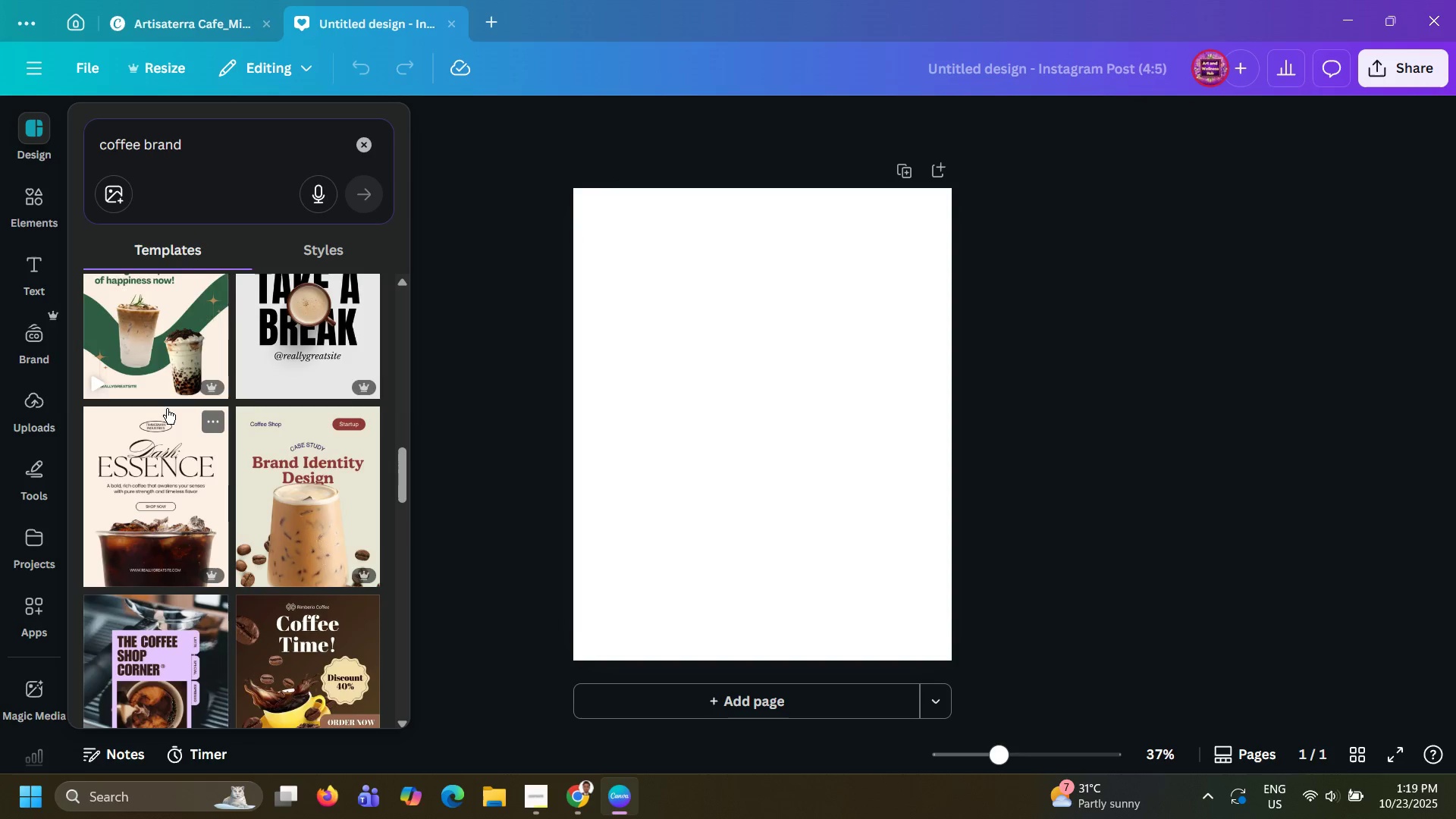 
scroll: coordinate [167, 409], scroll_direction: up, amount: 22.0
 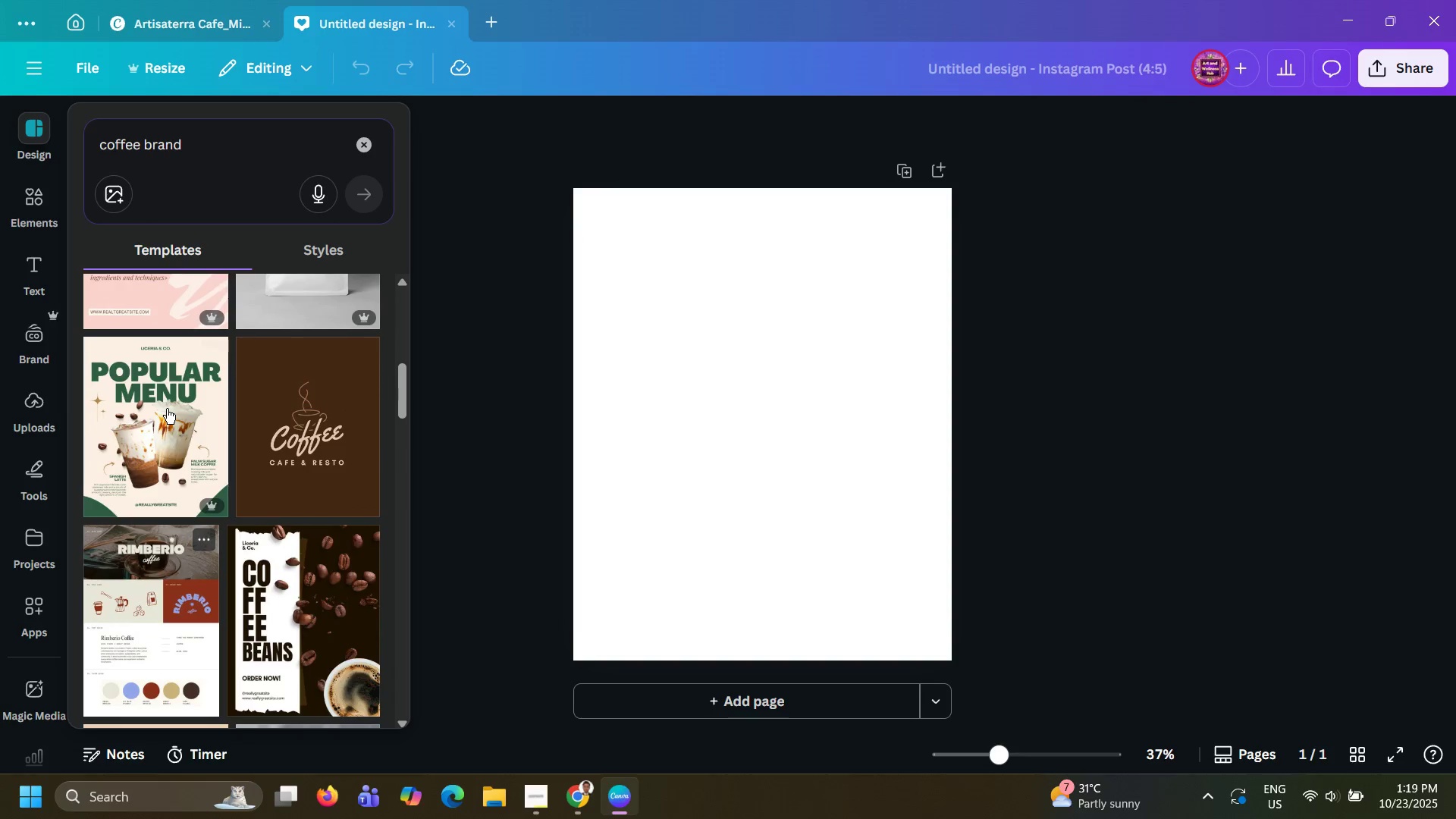 
left_click([167, 409])
 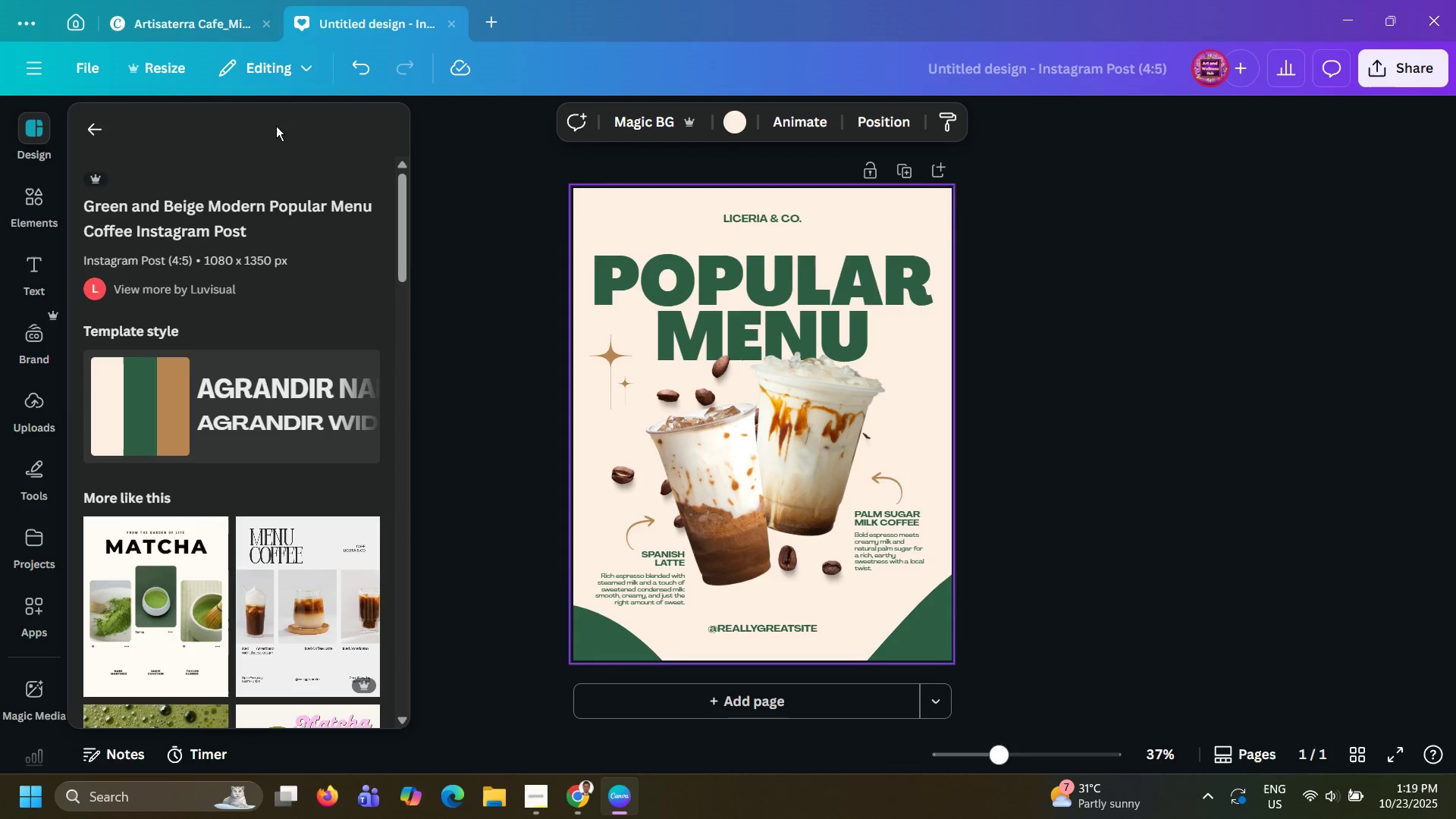 
wait(6.11)
 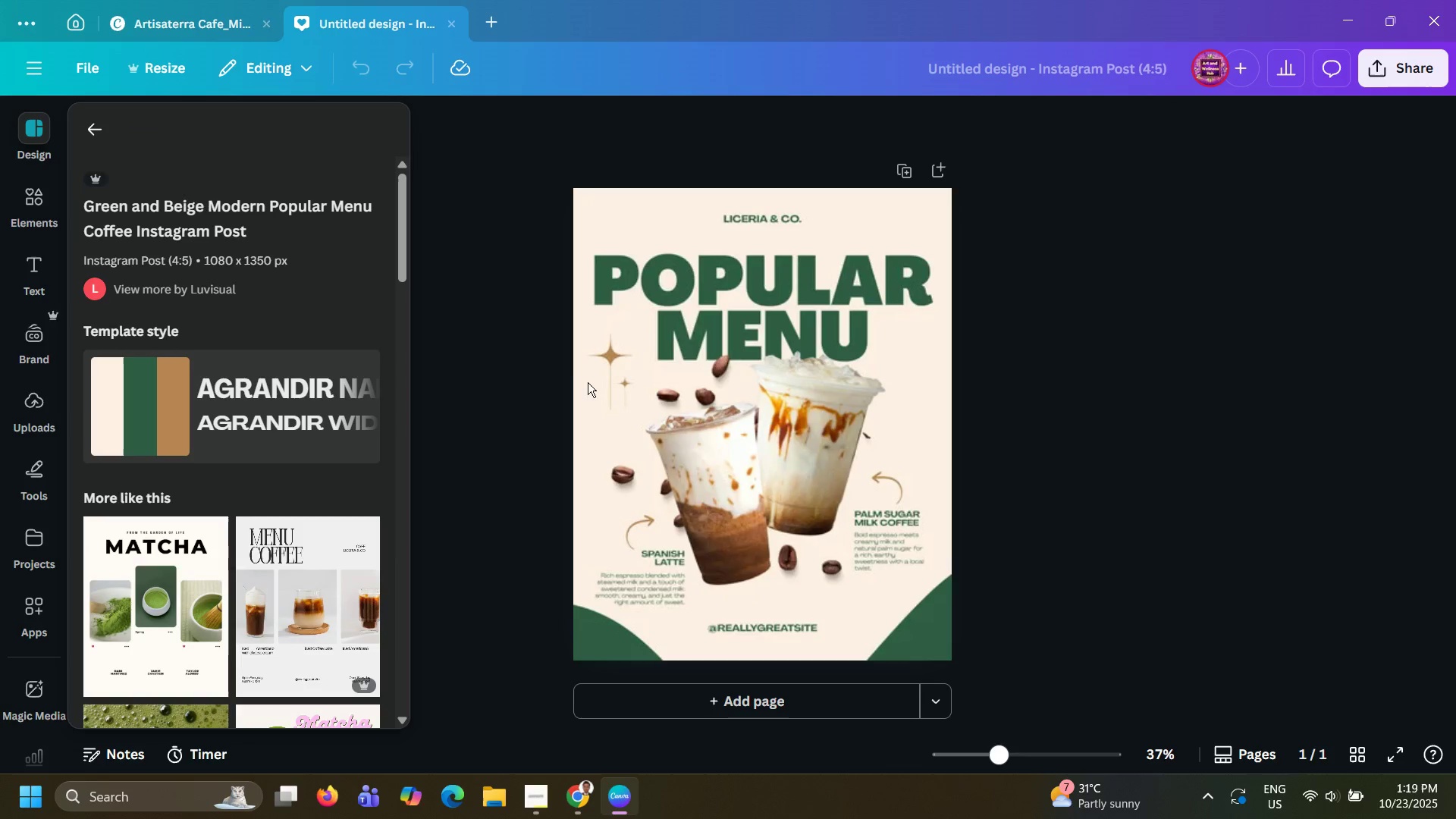 
left_click([65, 32])
 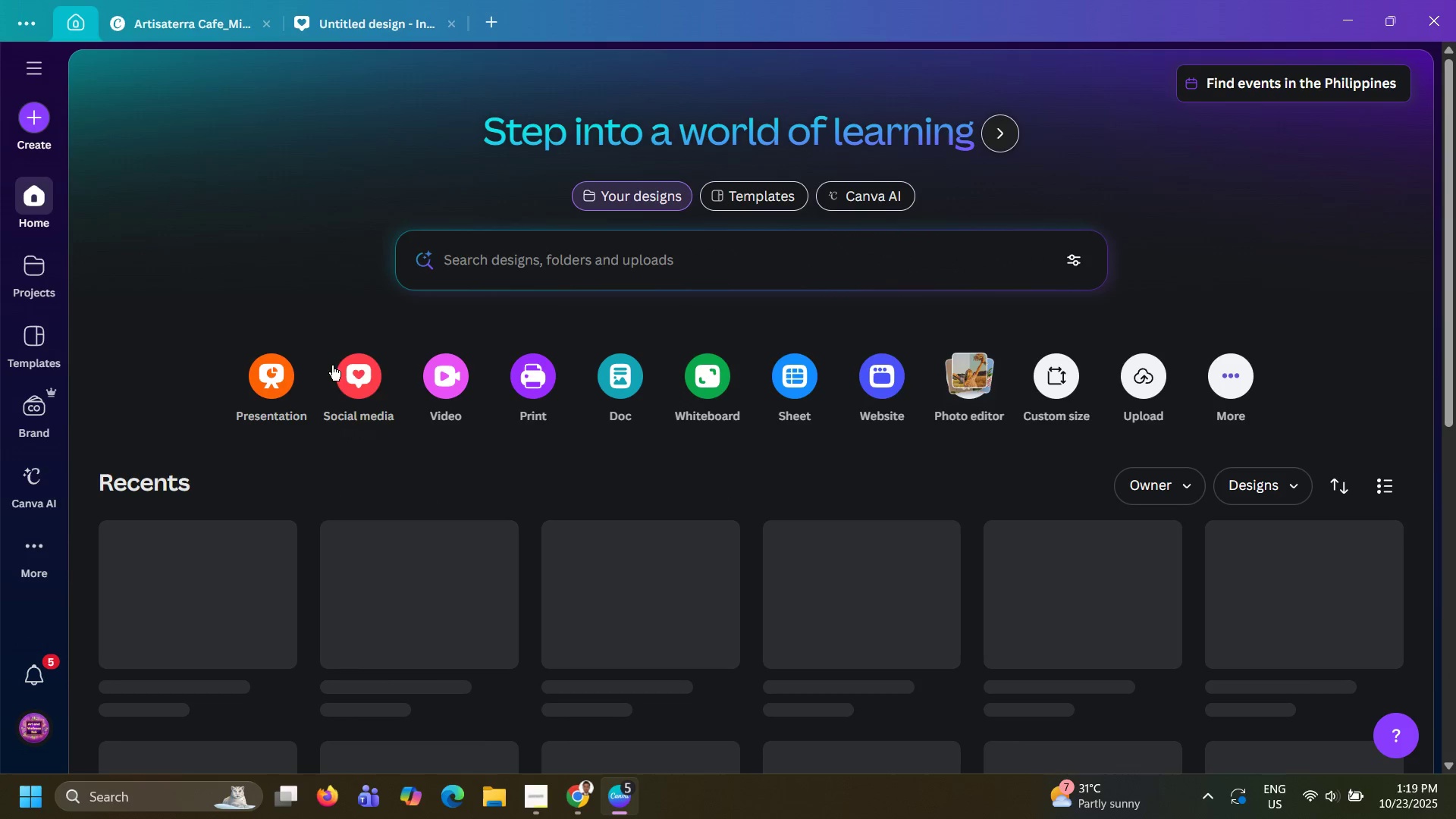 
left_click([347, 383])
 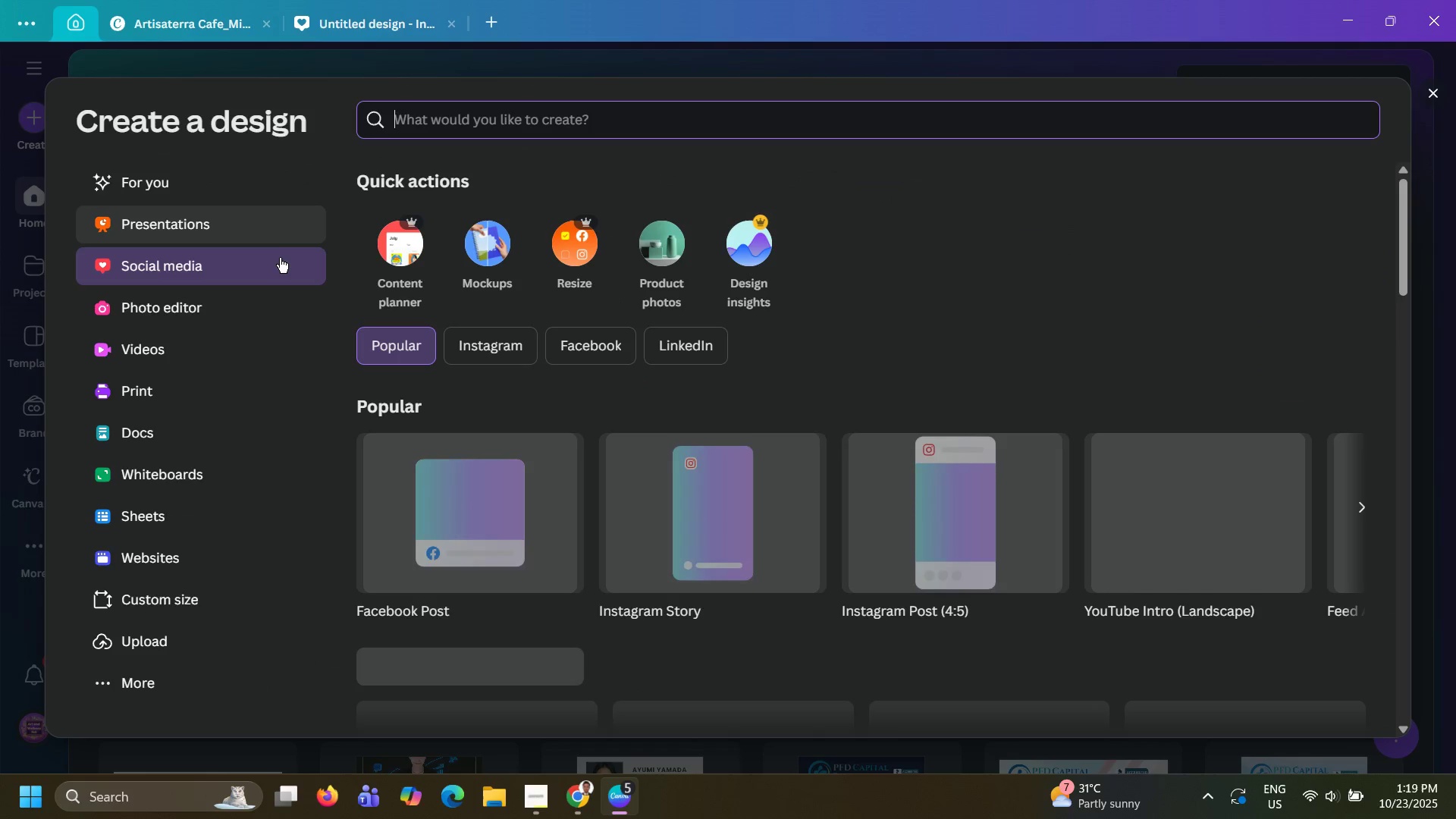 
left_click([479, 336])